 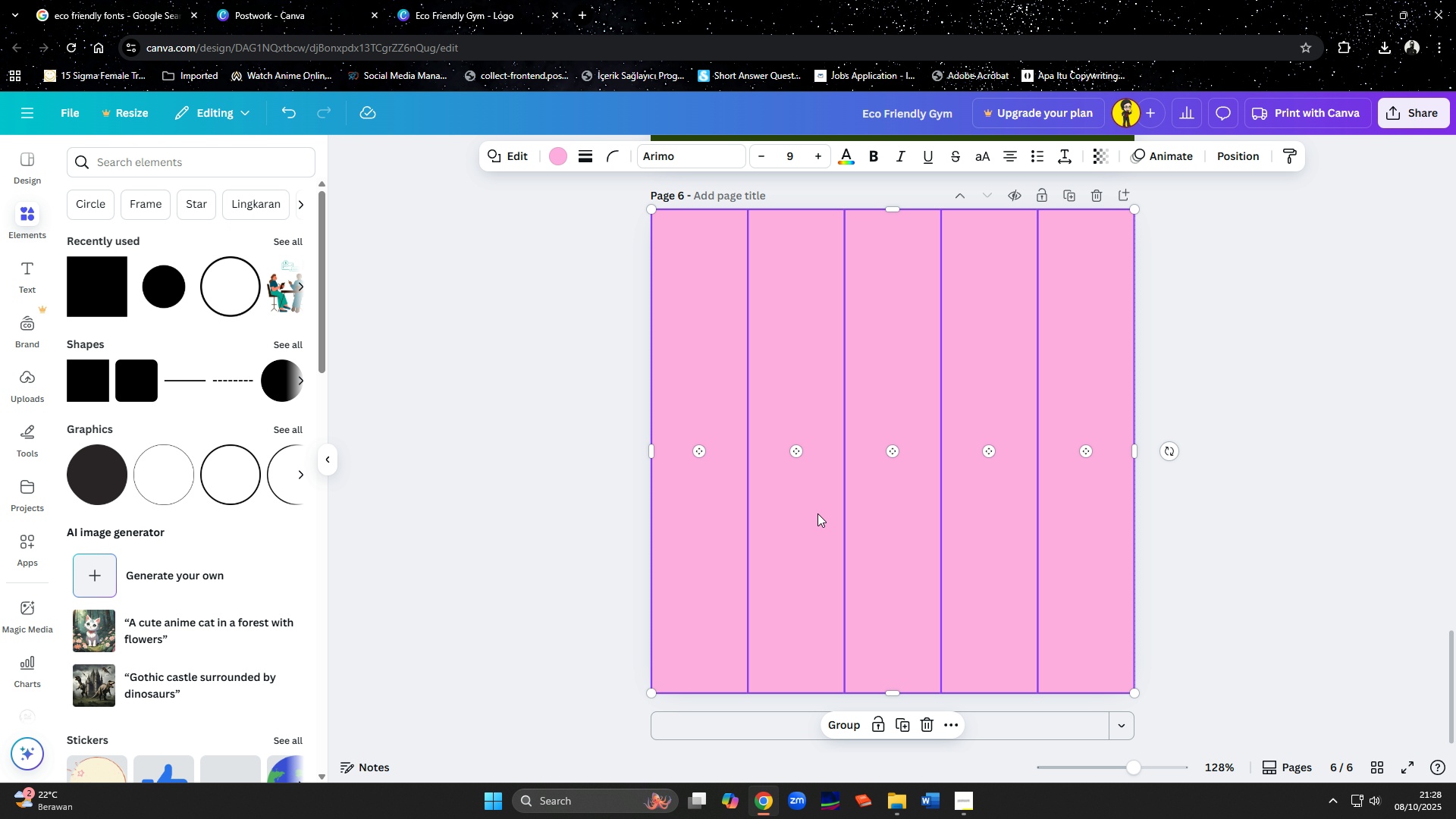 
key(ArrowLeft)
 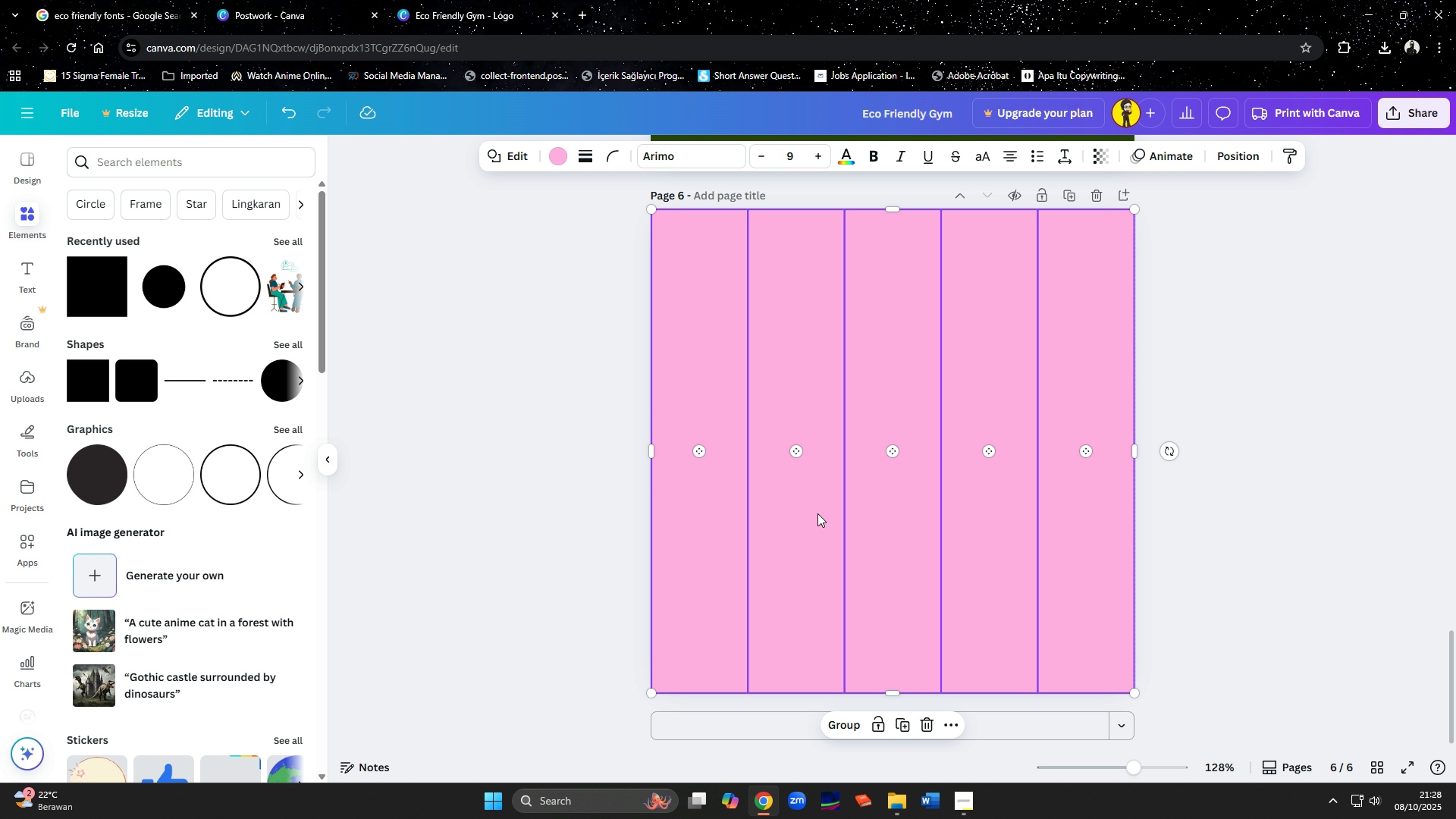 
key(ArrowLeft)
 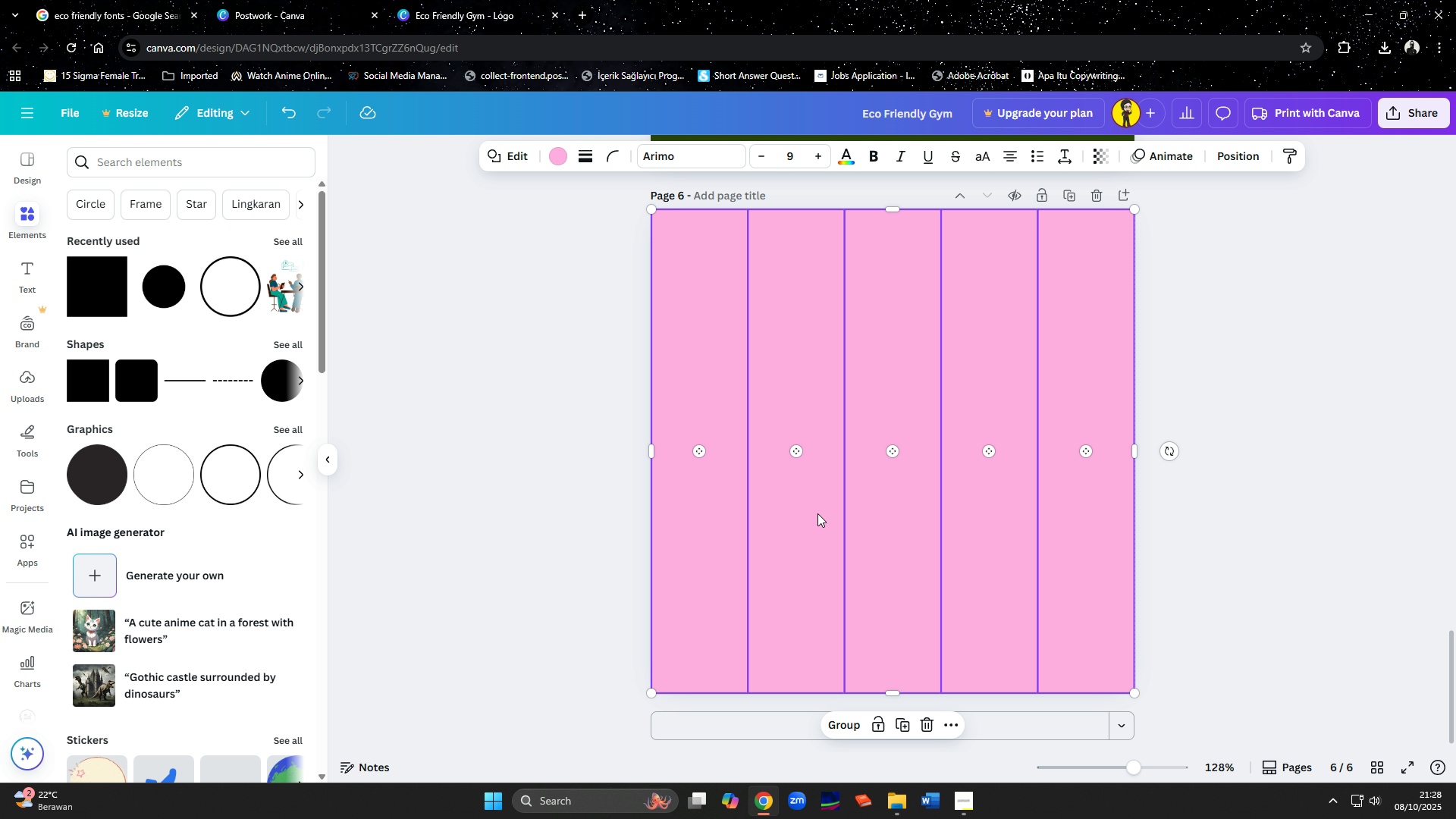 
key(ArrowLeft)
 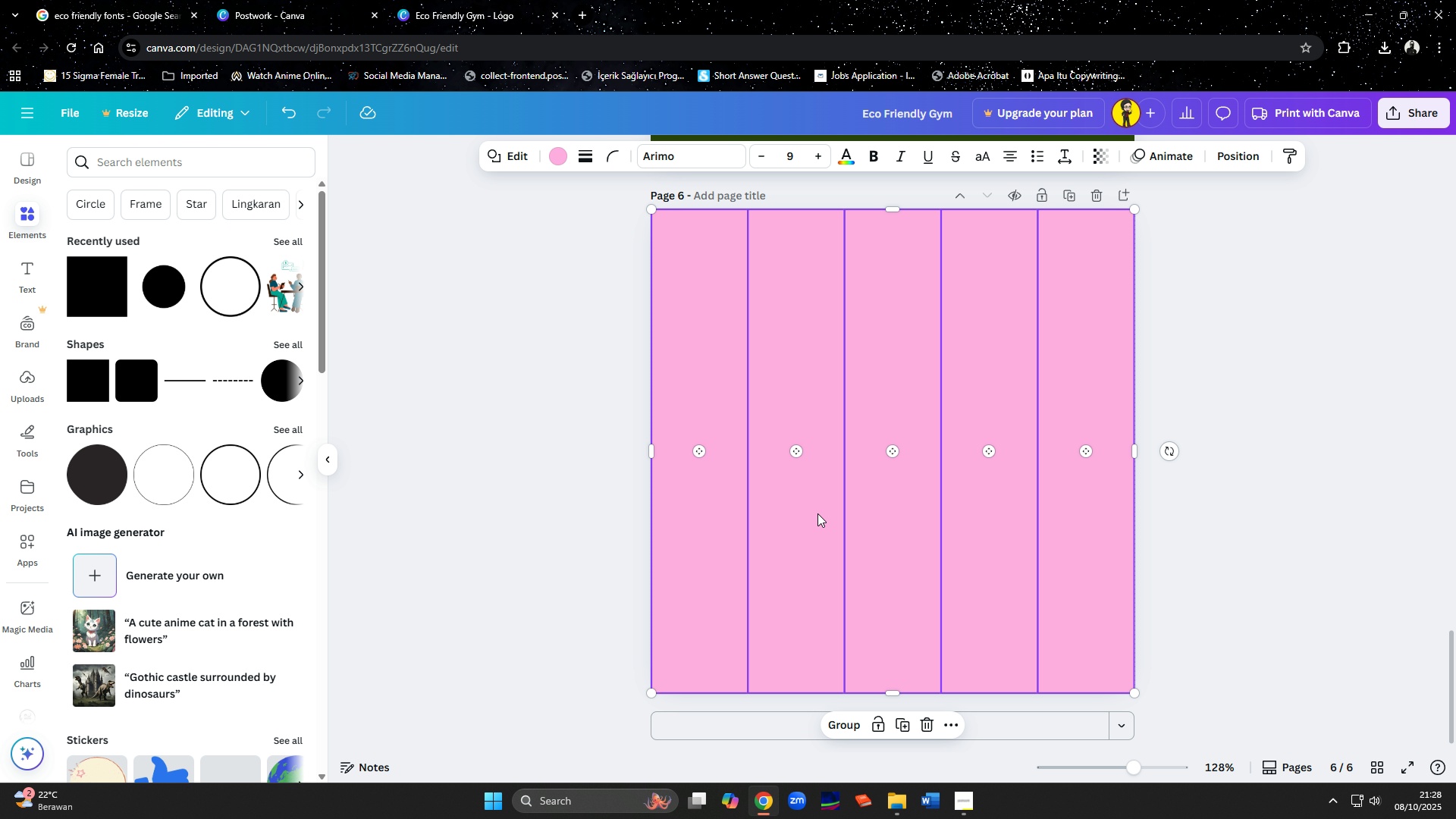 
key(ArrowLeft)
 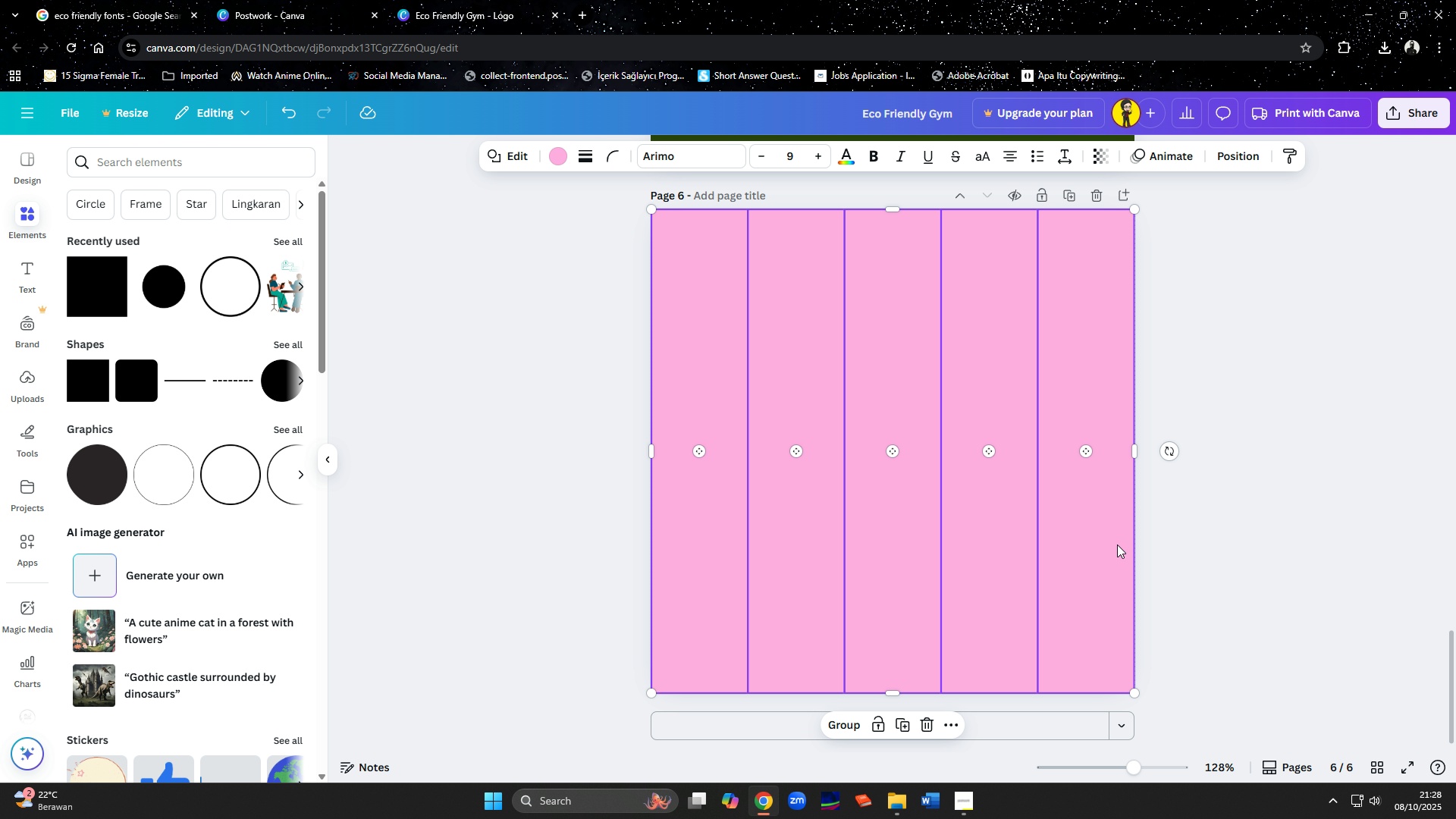 
double_click([1227, 561])
 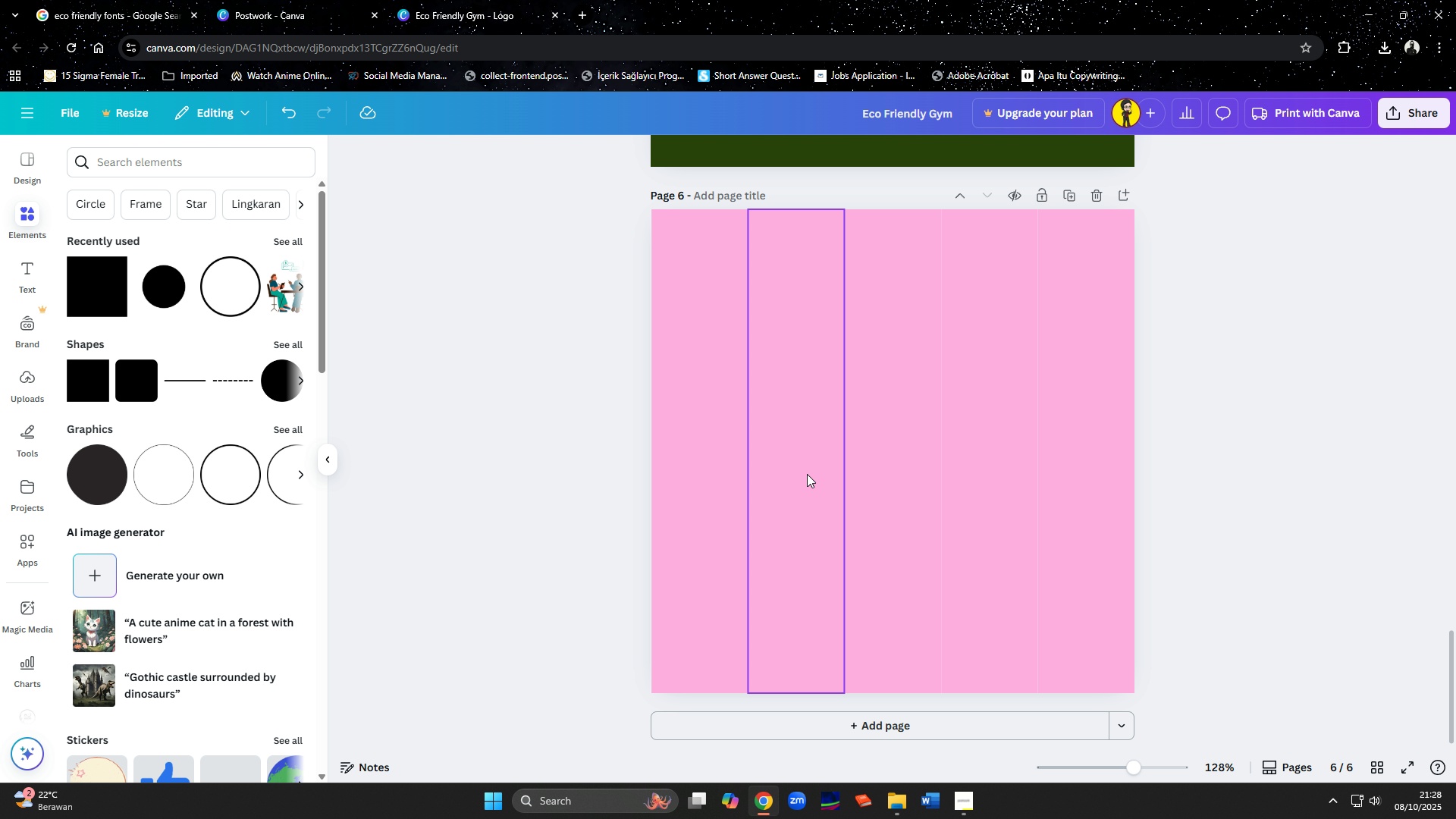 
scroll: coordinate [715, 473], scroll_direction: down, amount: 2.0
 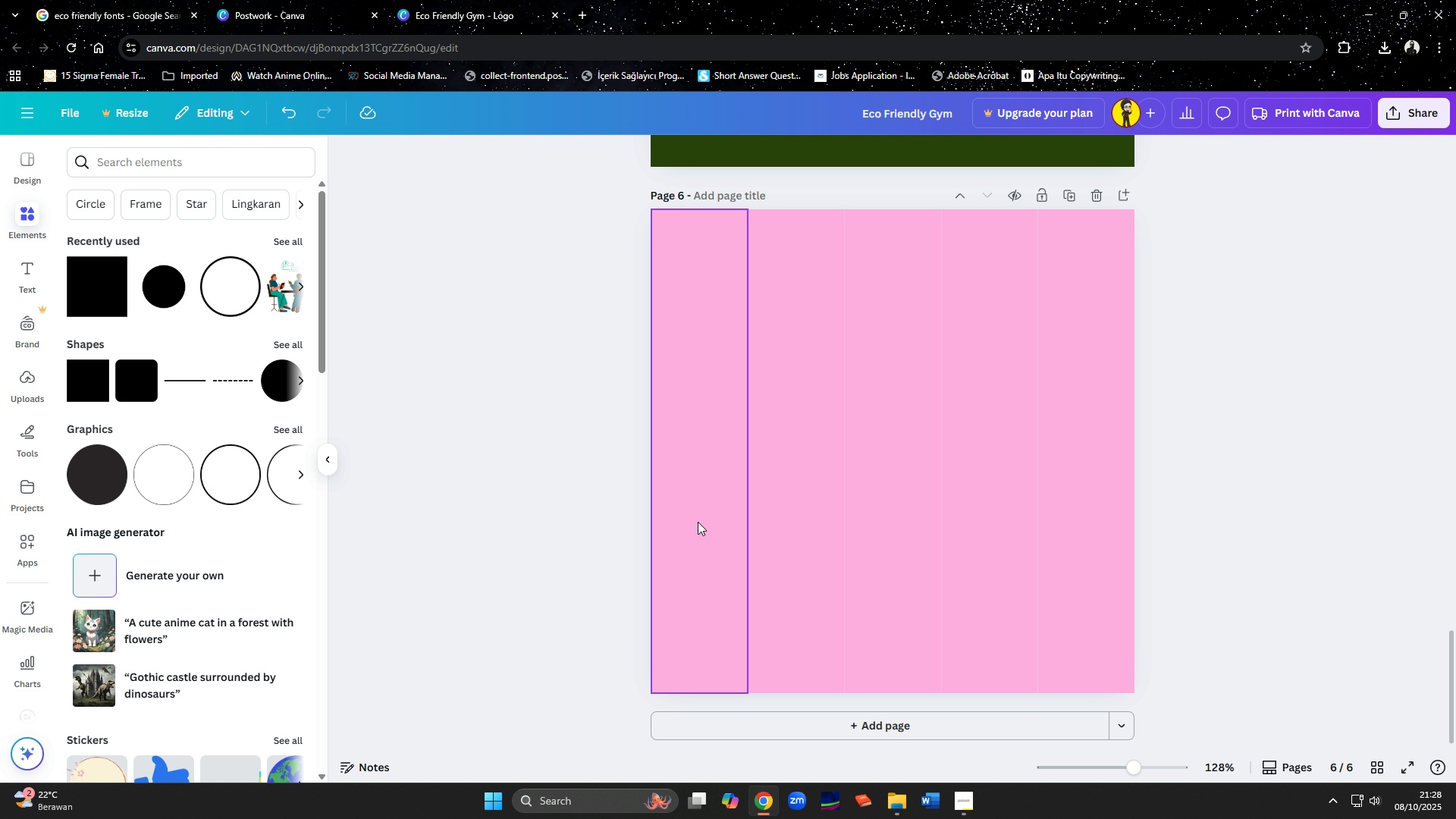 
left_click([698, 522])
 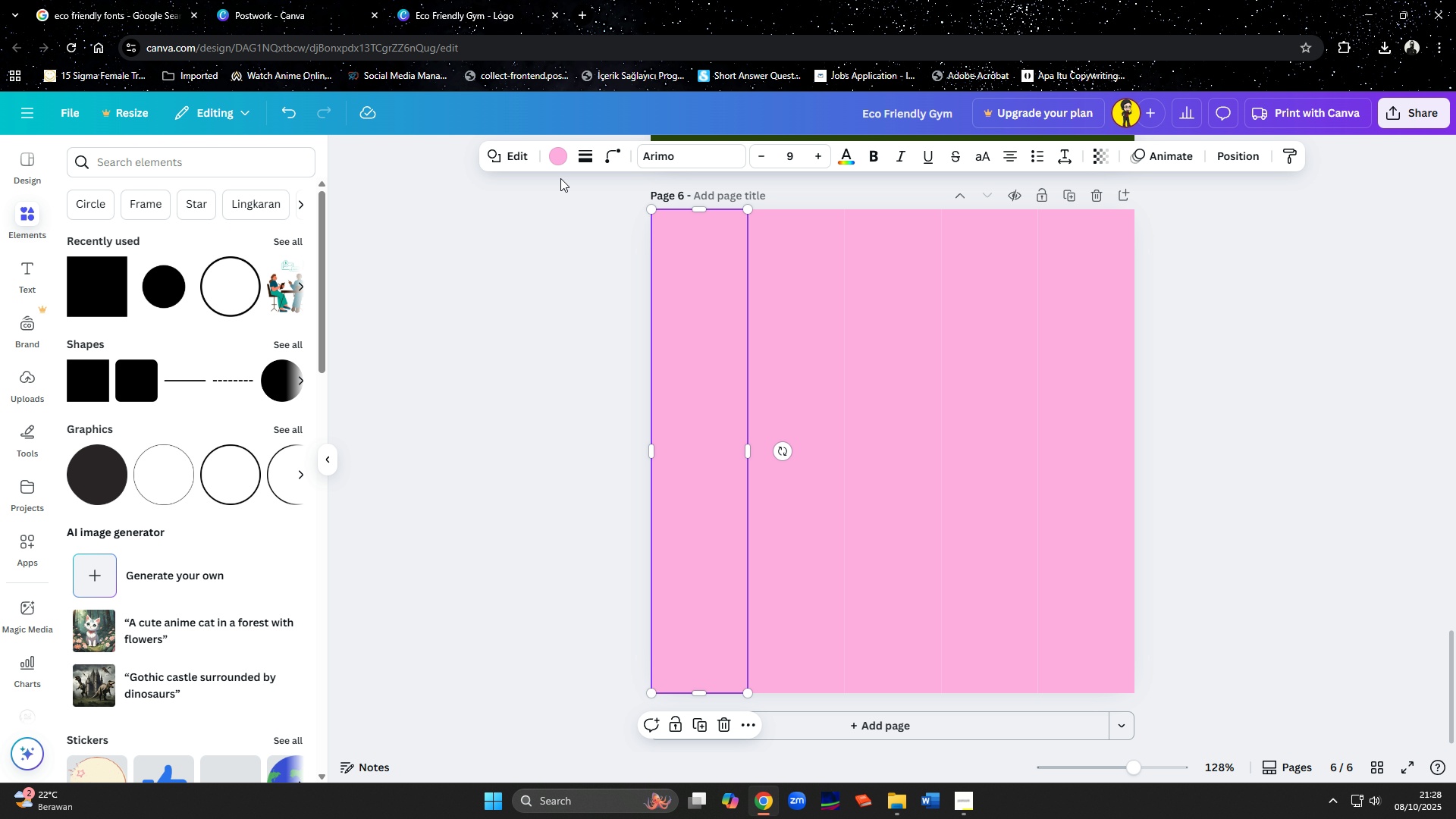 
left_click([560, 162])
 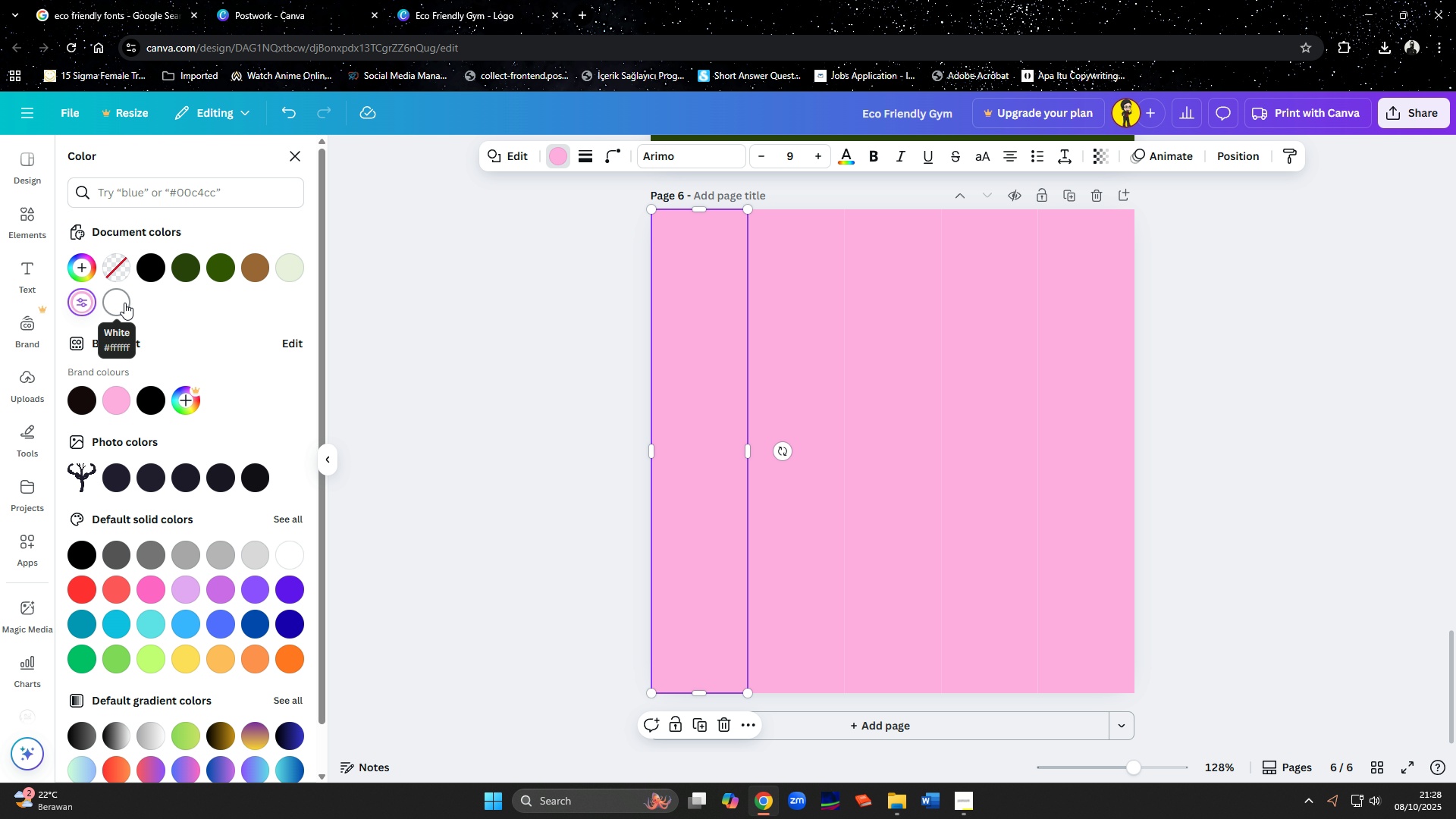 
wait(8.77)
 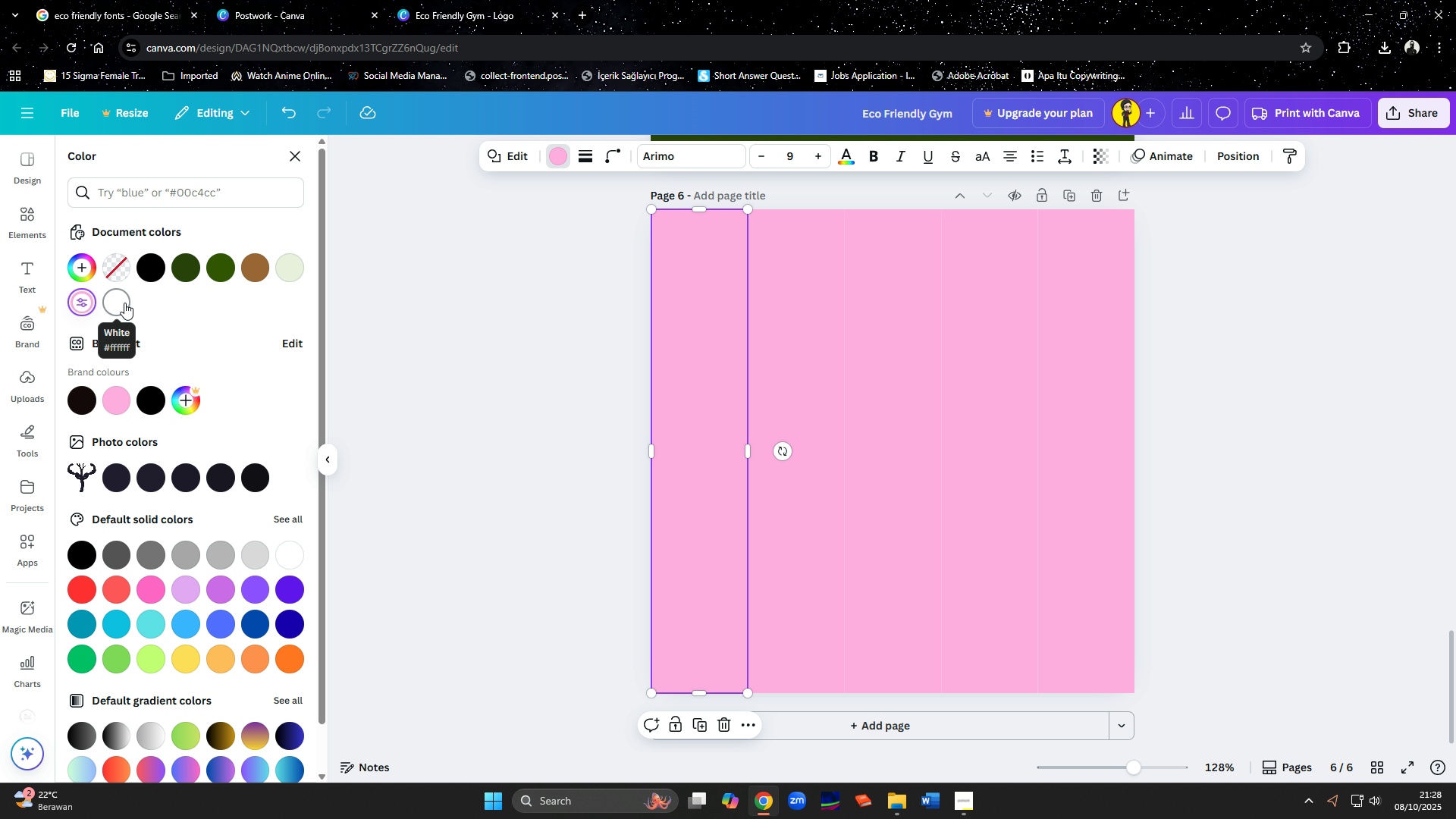 
left_click([588, 13])